 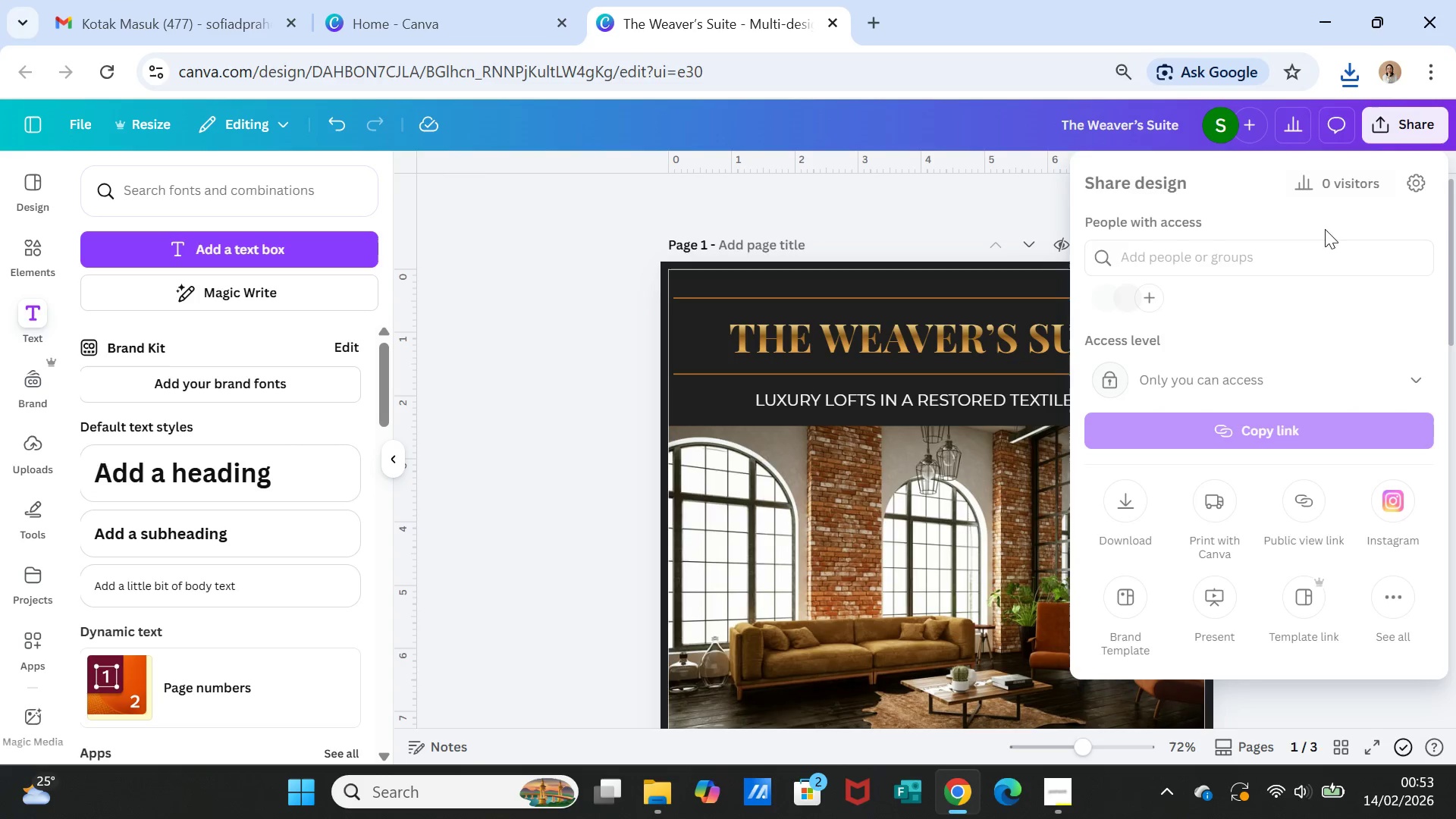 
left_click([1141, 506])
 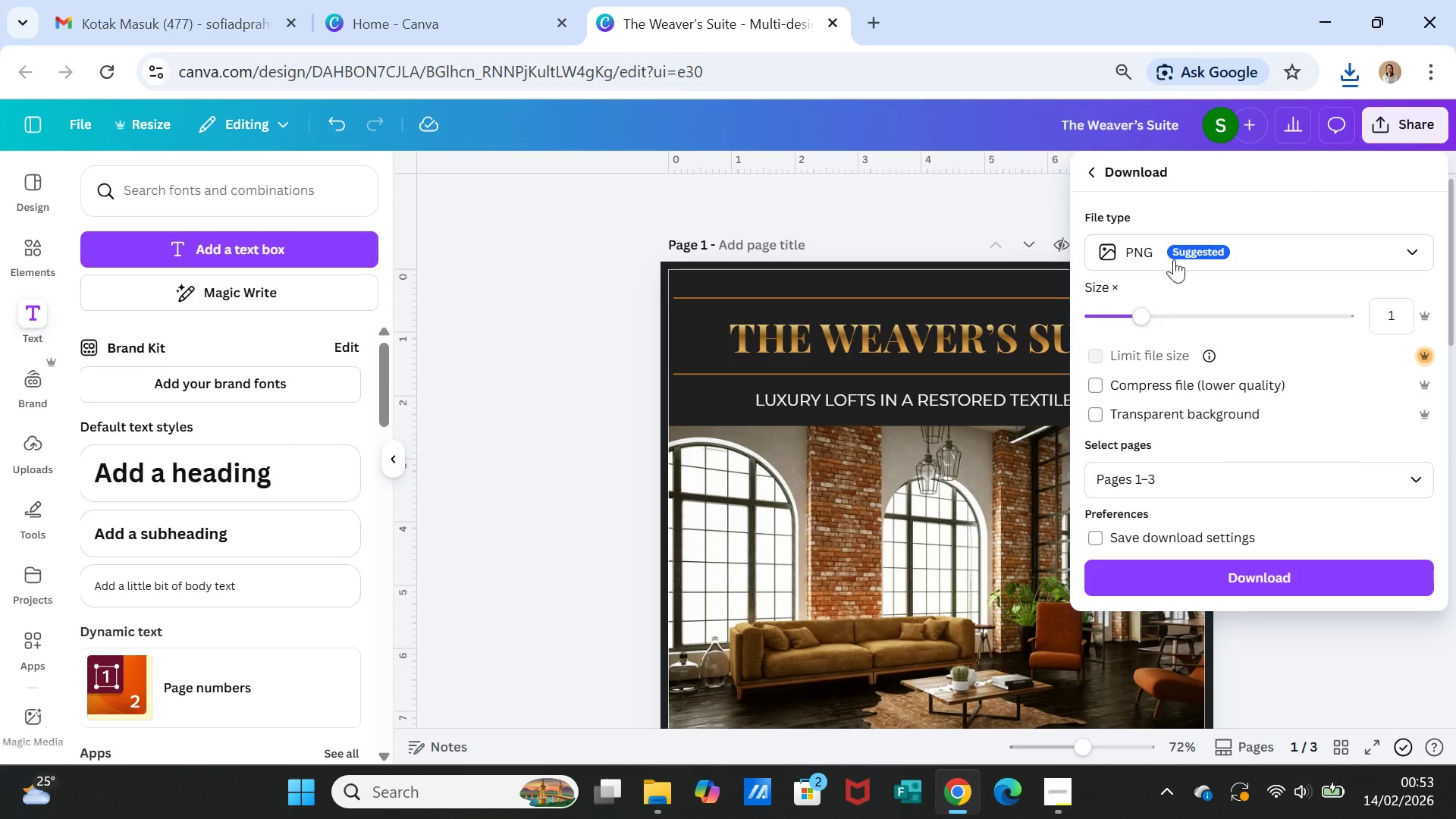 
left_click([1174, 256])
 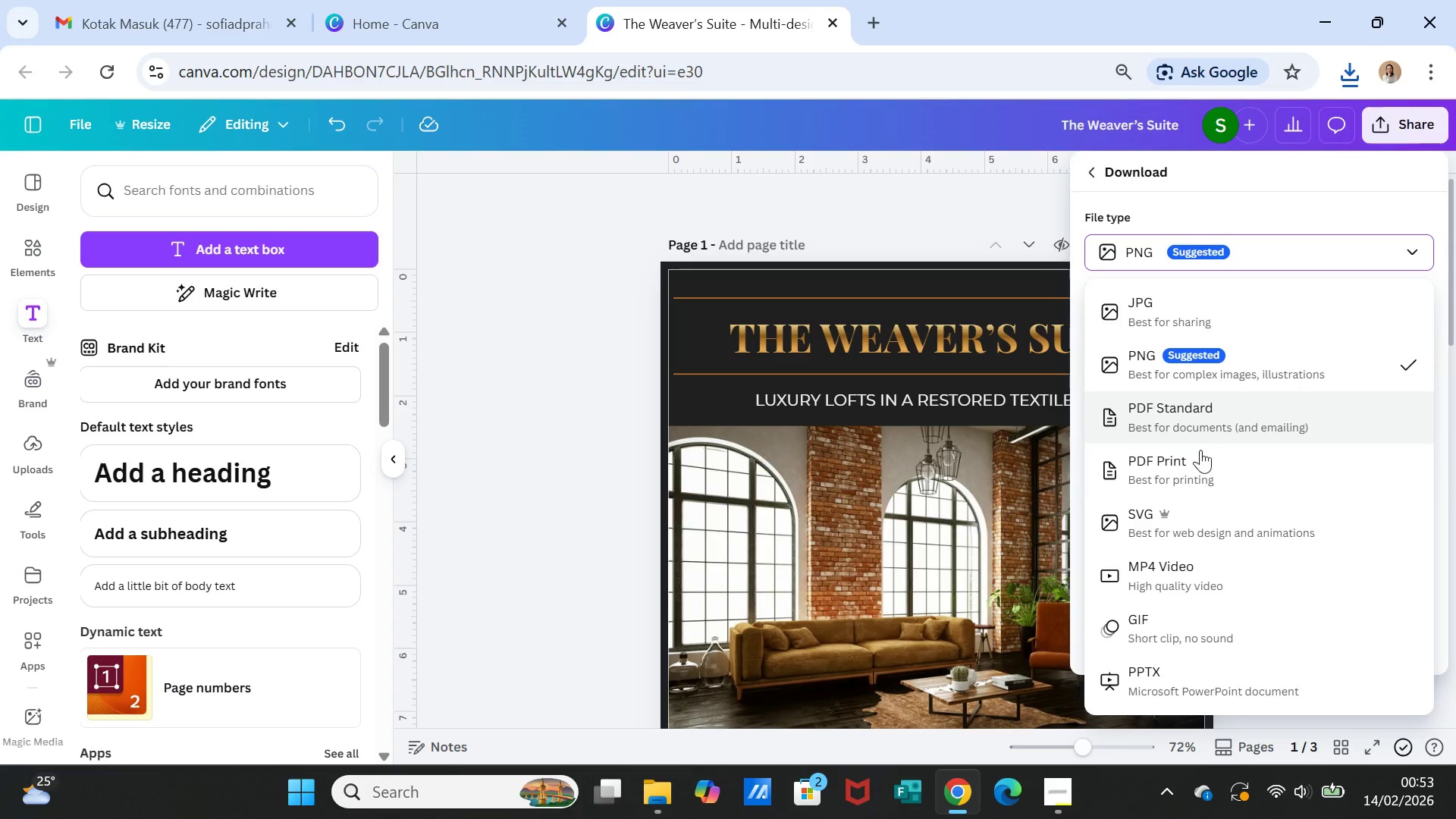 
left_click([1201, 466])
 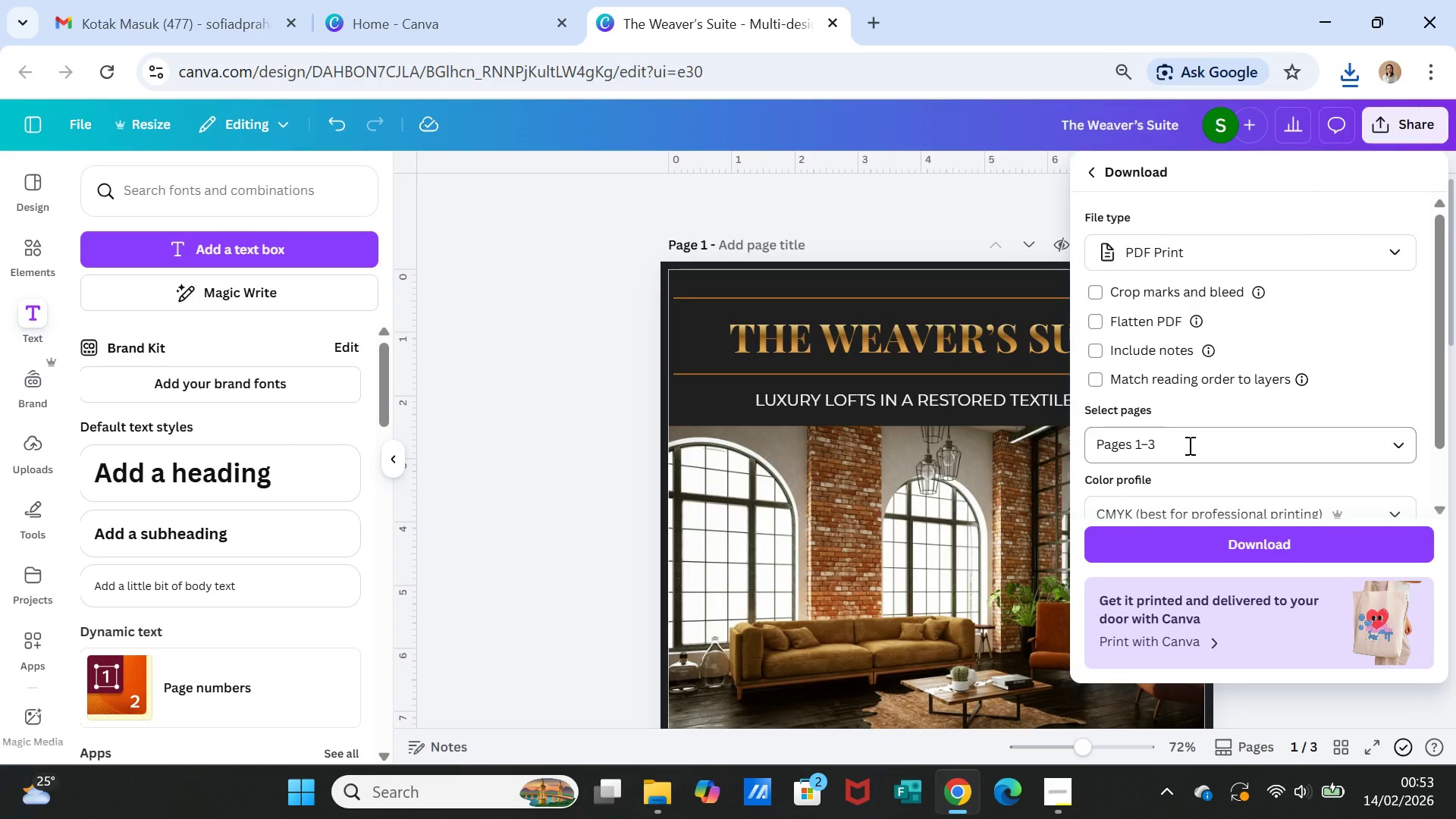 
left_click([1188, 445])
 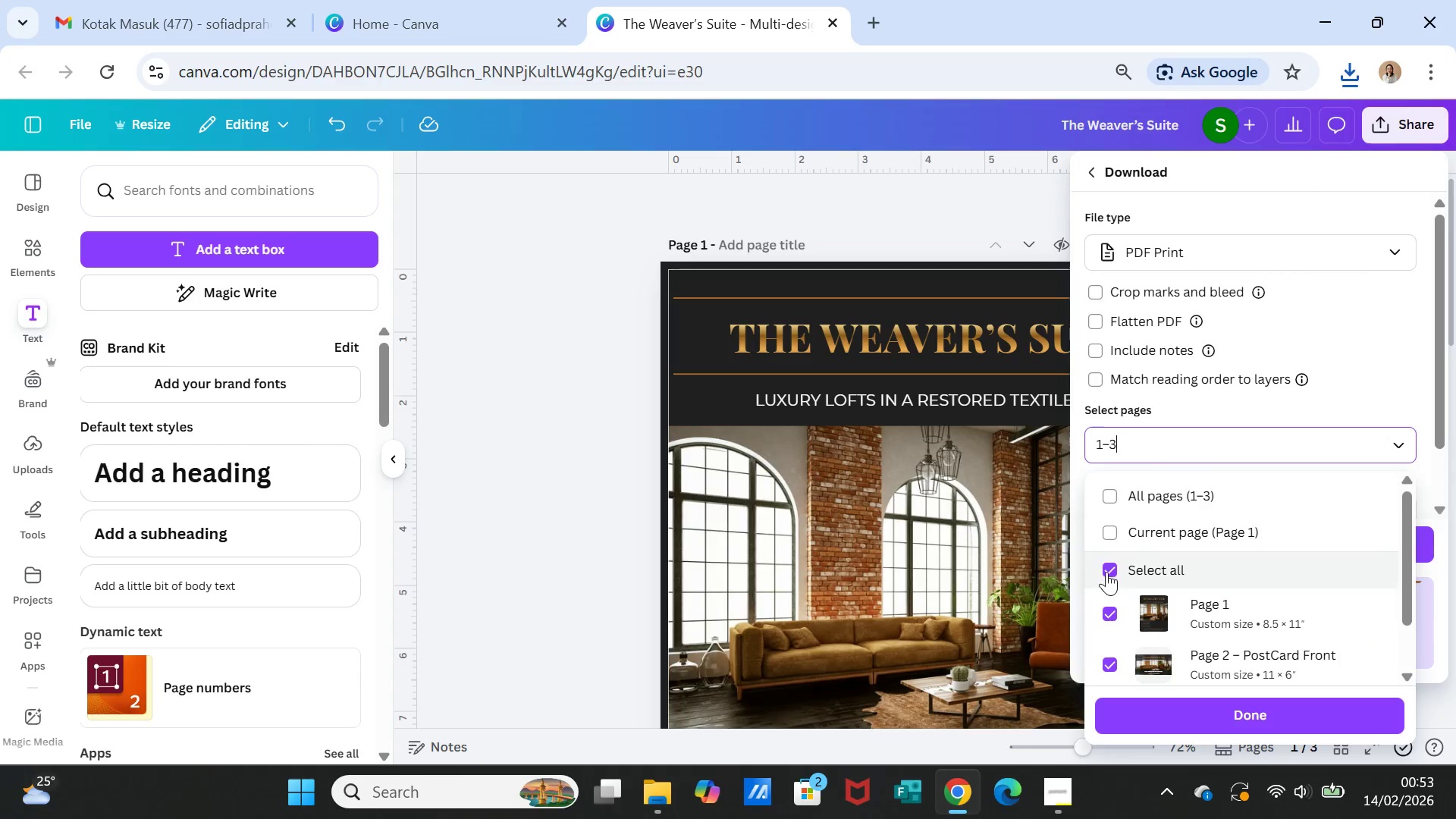 
left_click([1112, 571])
 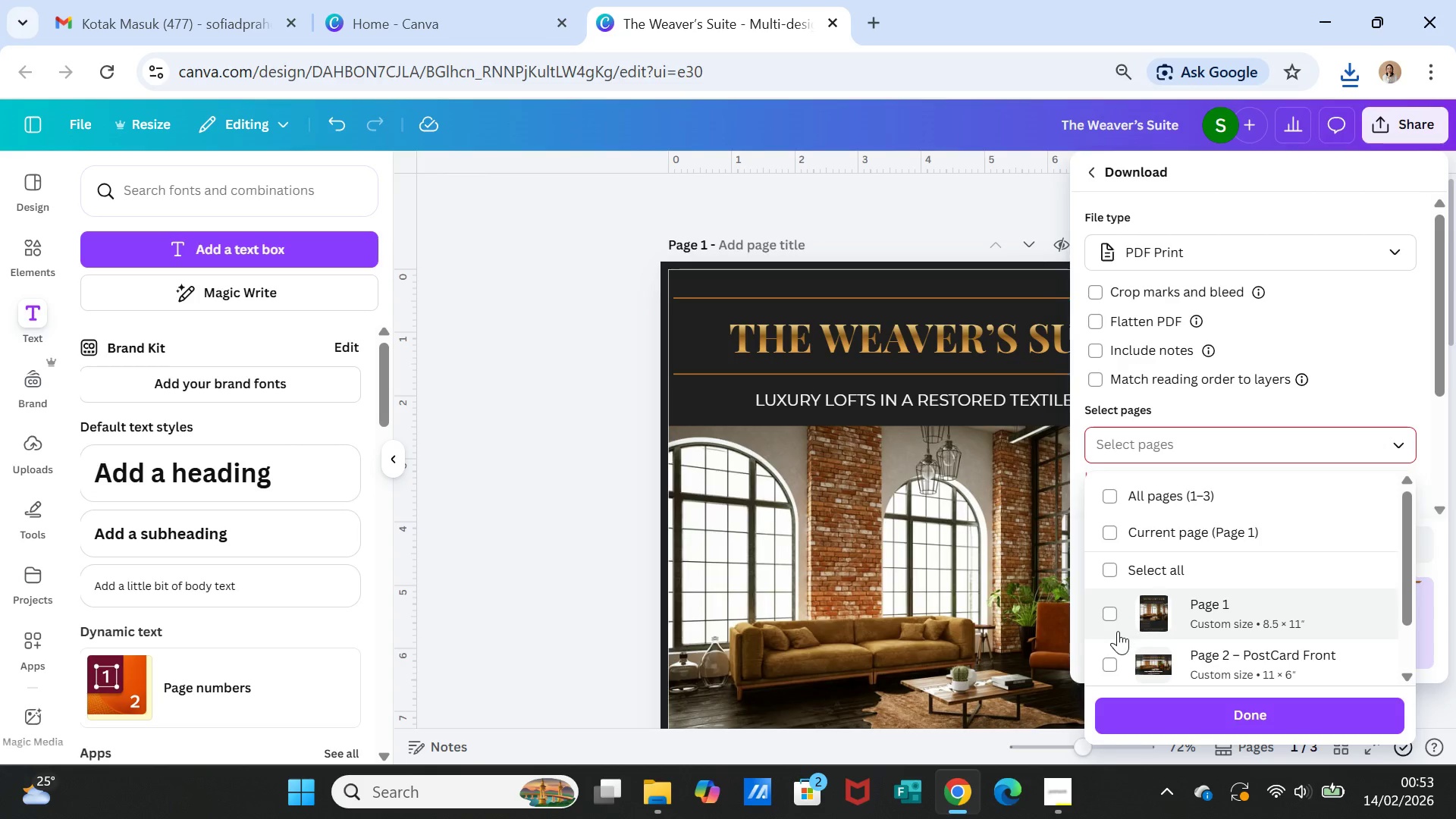 
scroll: coordinate [1118, 631], scroll_direction: down, amount: 1.0
 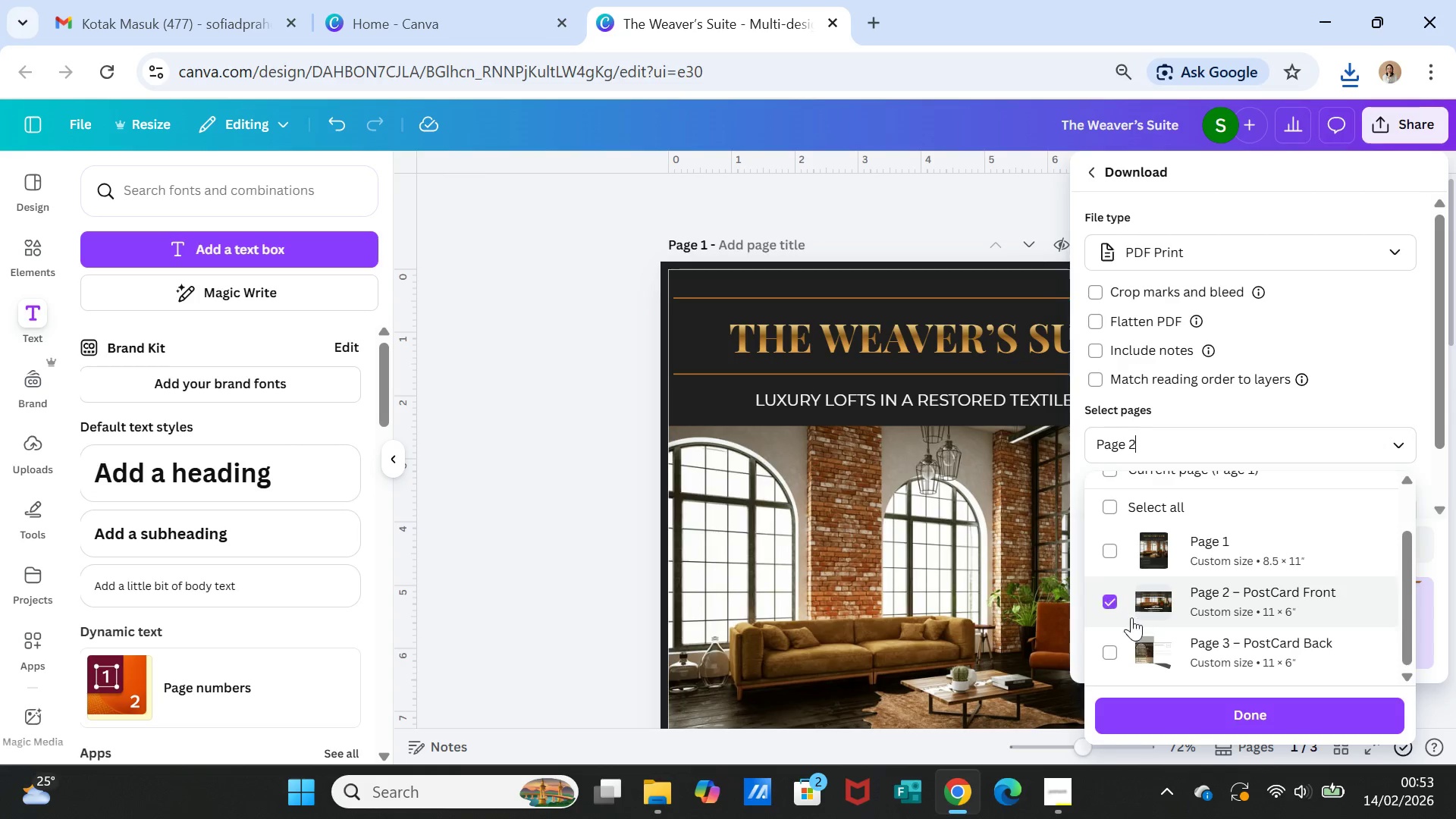 
left_click([1113, 647])
 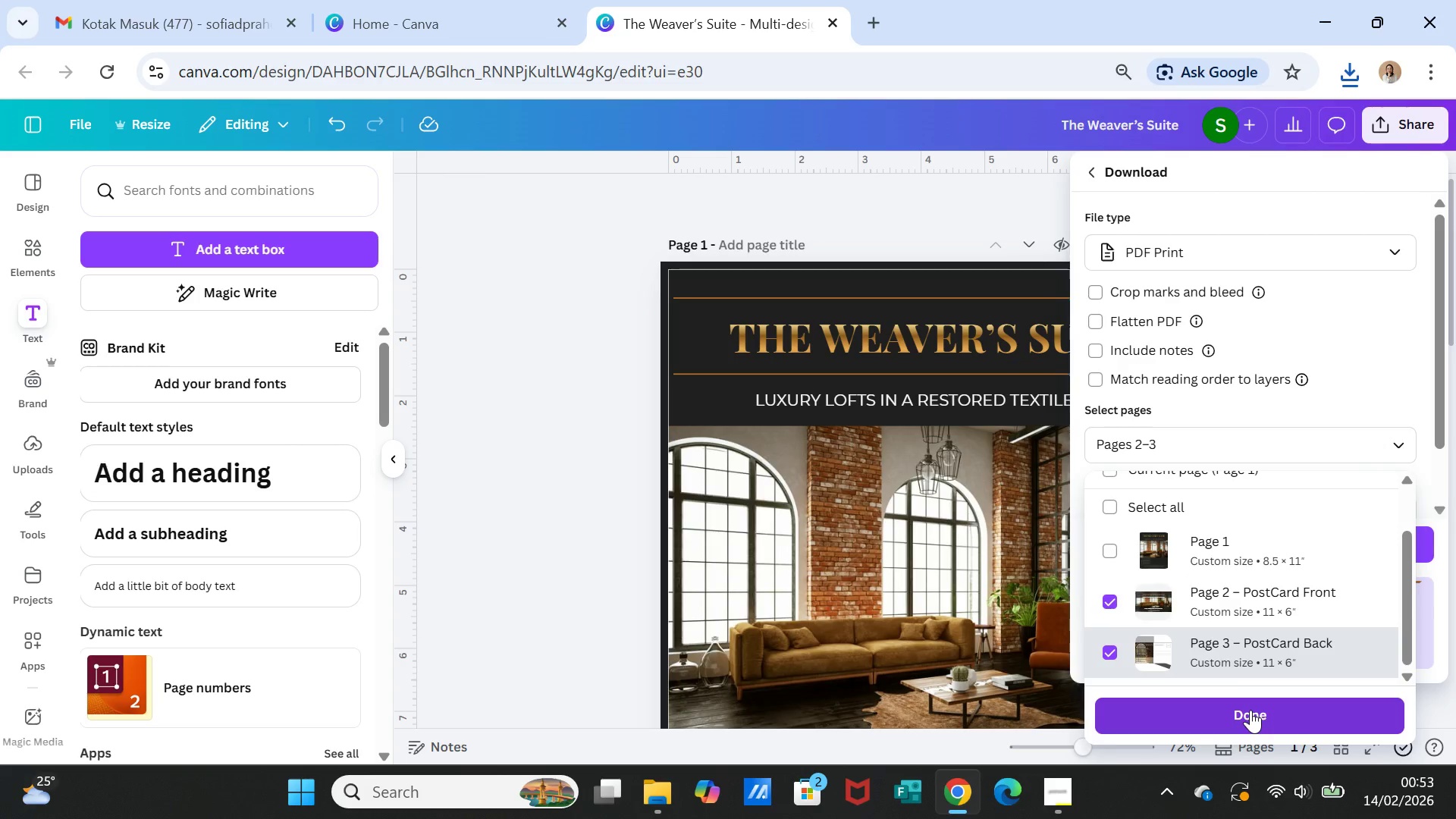 
left_click([1250, 710])
 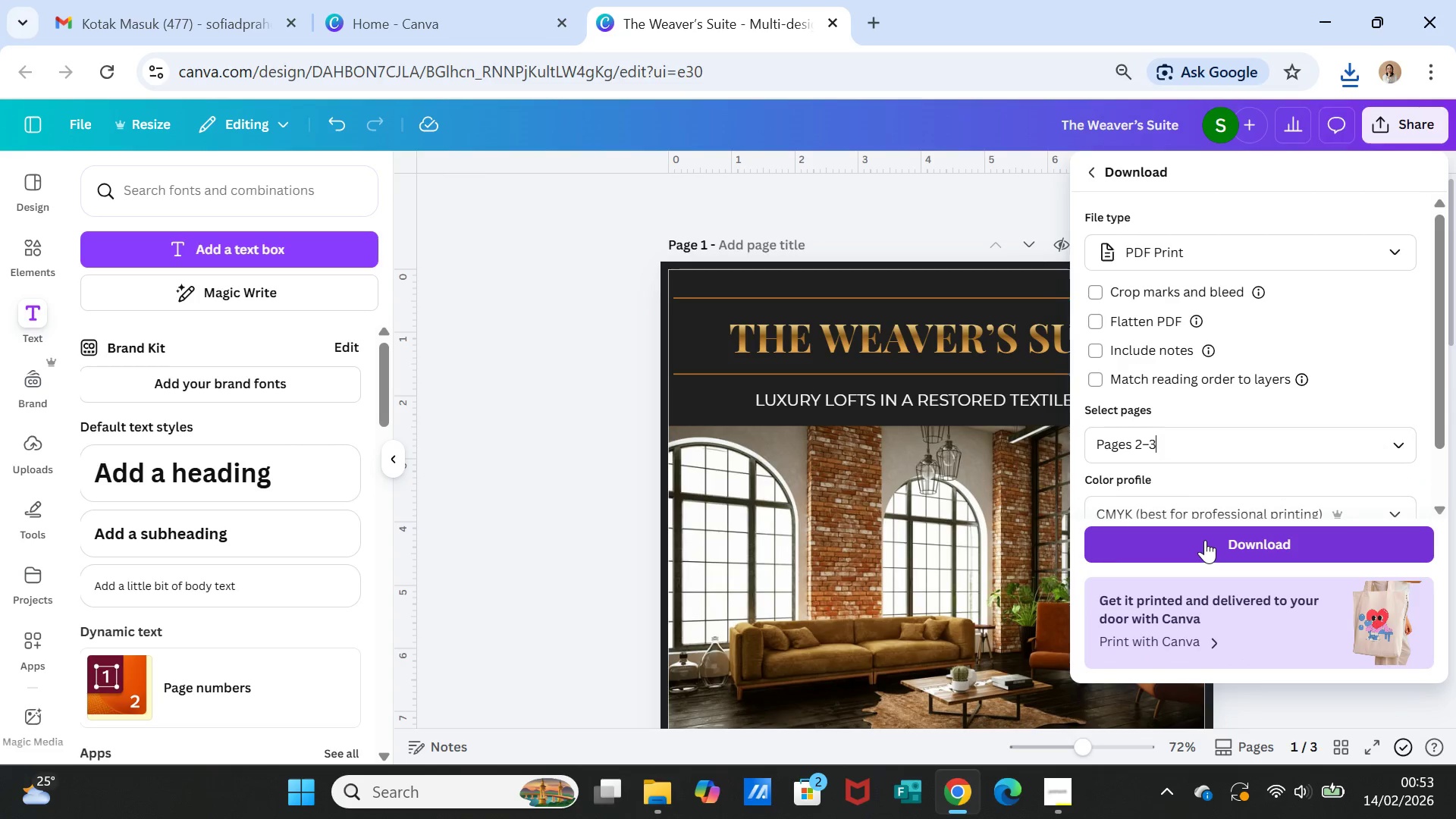 
left_click([1205, 540])
 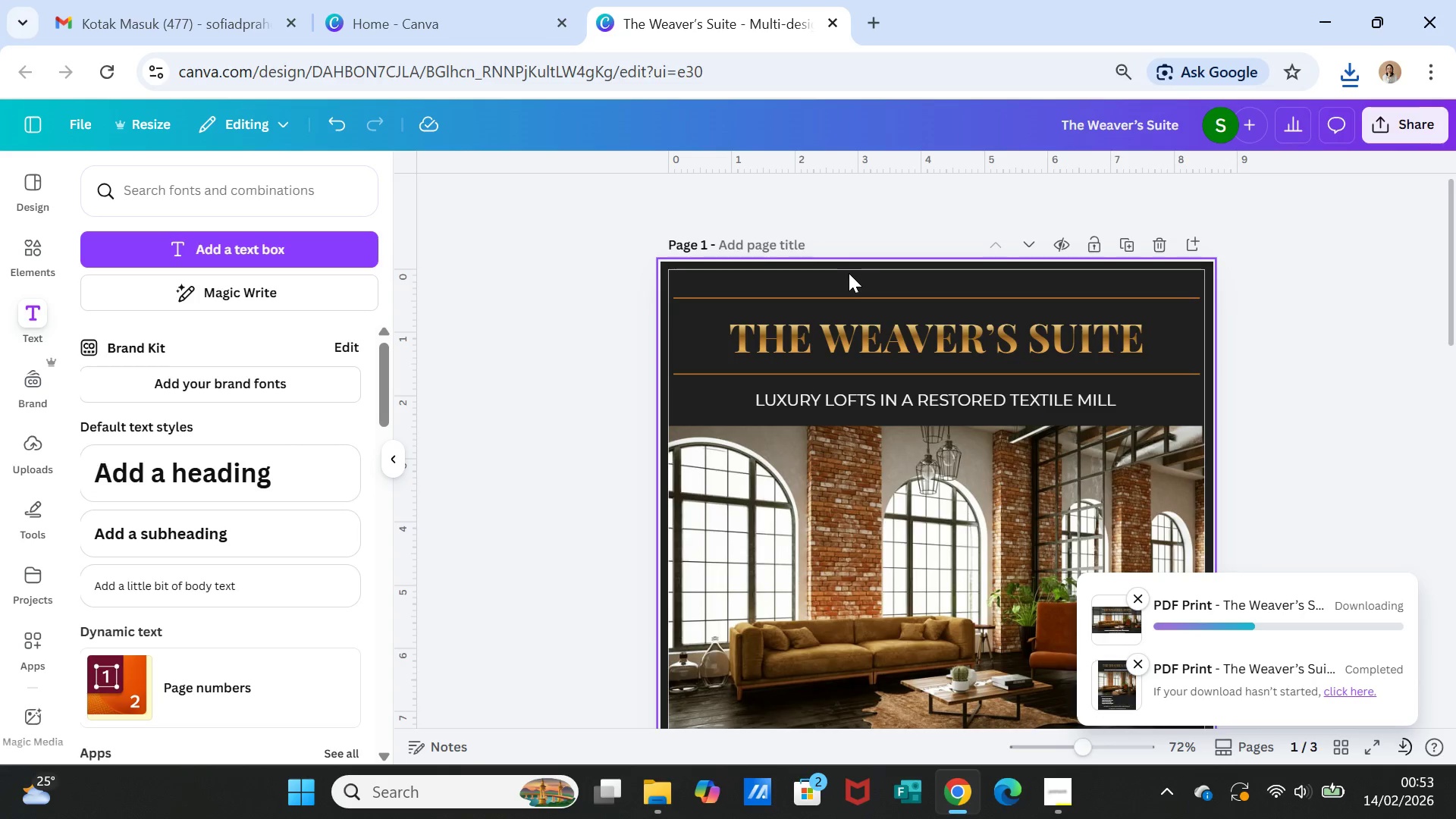 
wait(9.42)
 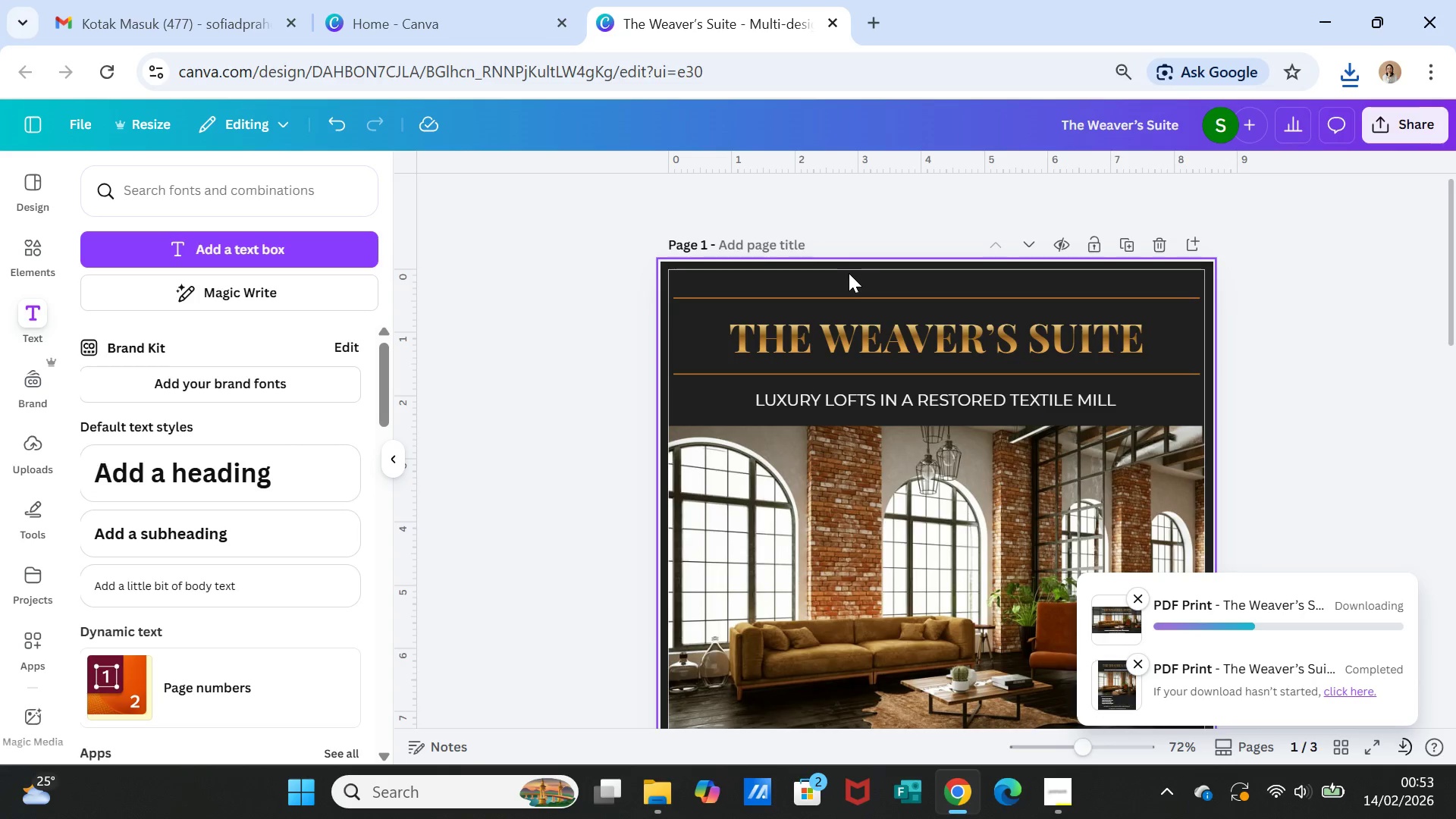 
left_click([858, 234])
 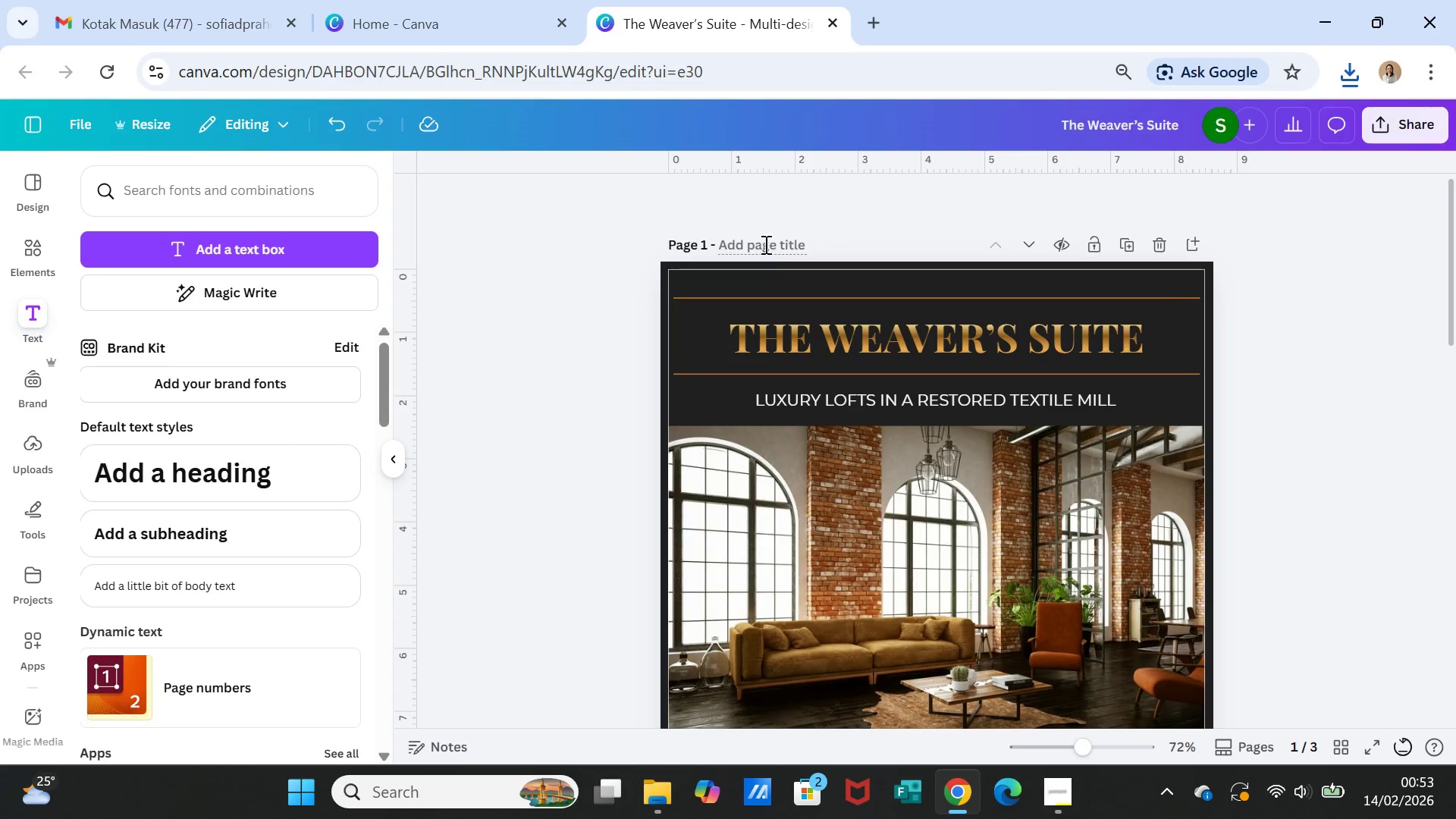 
left_click([765, 246])
 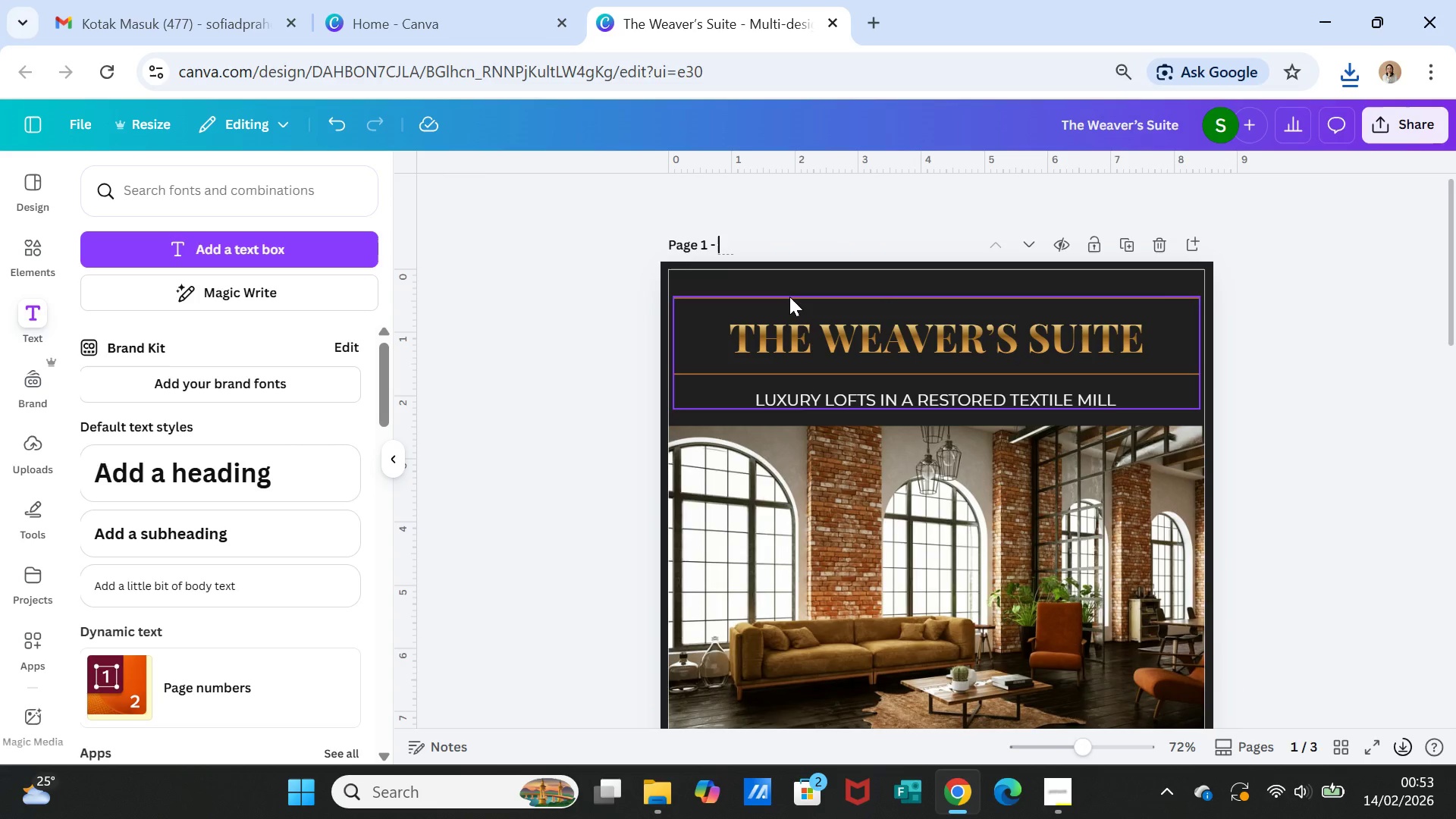 
type(Full Page ad)
key(Backspace)
key(Backspace)
type(Ma)
 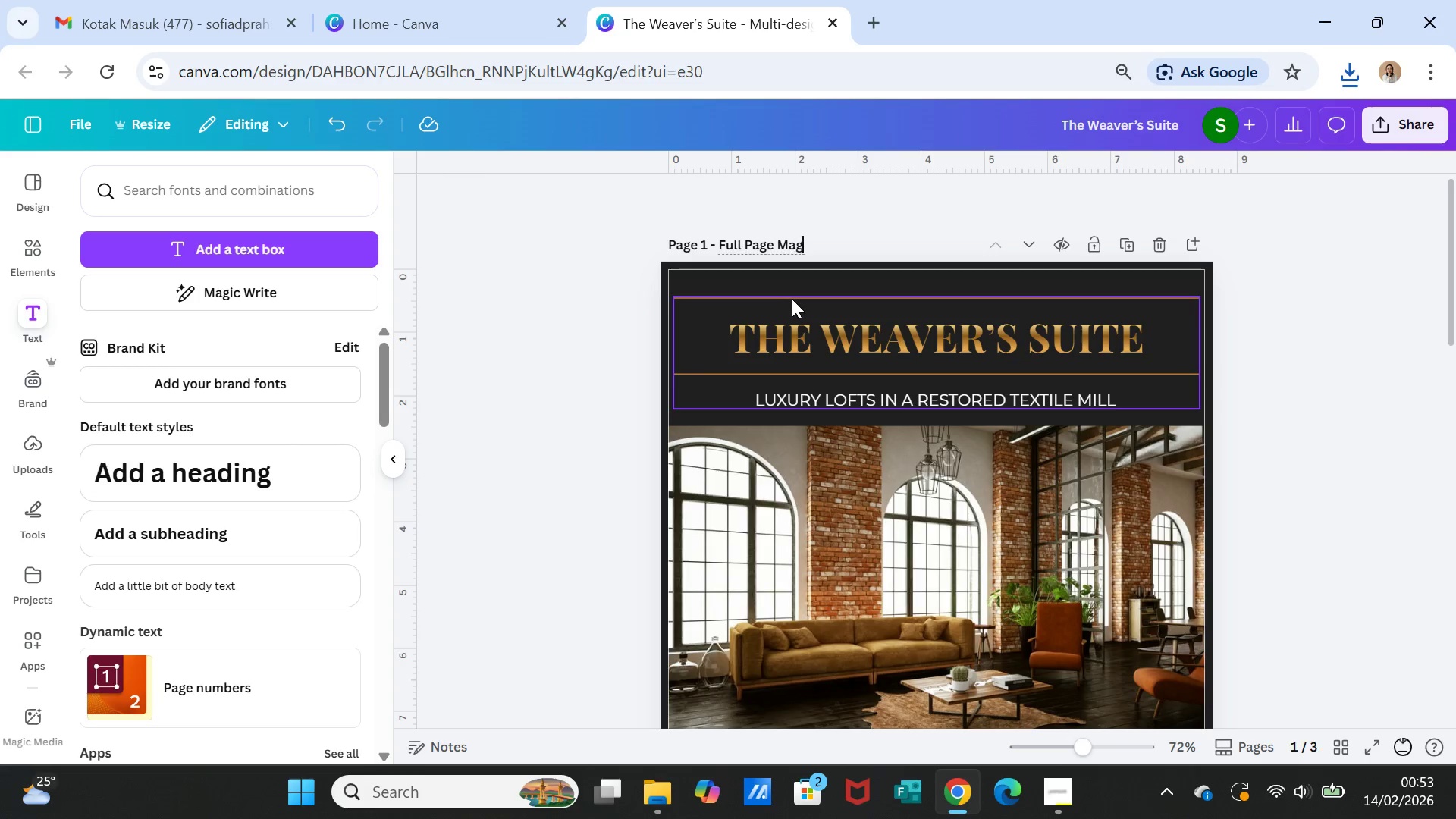 
type(gazo)
key(Backspace)
type(ine add)
 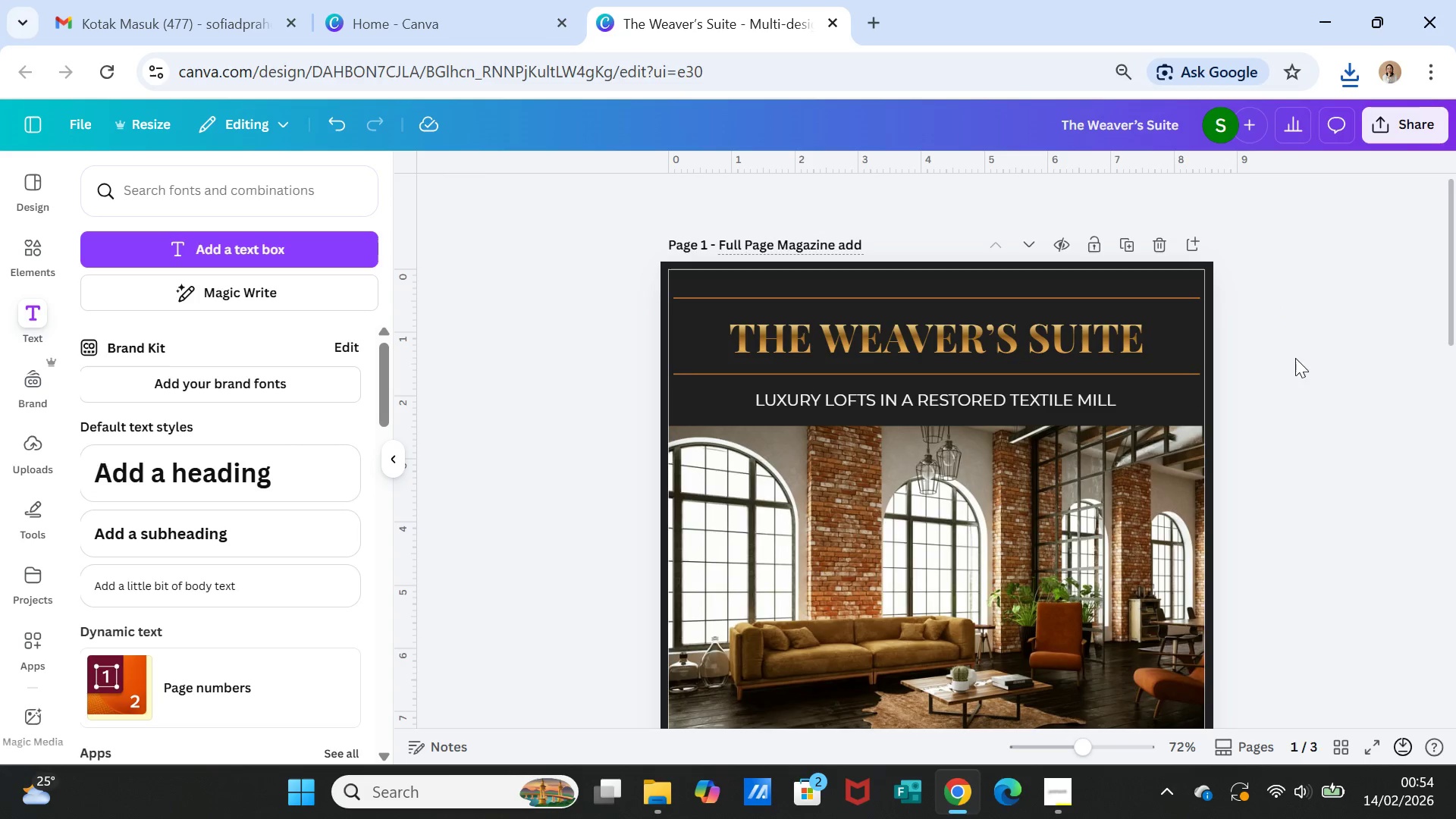 
left_click([1303, 371])
 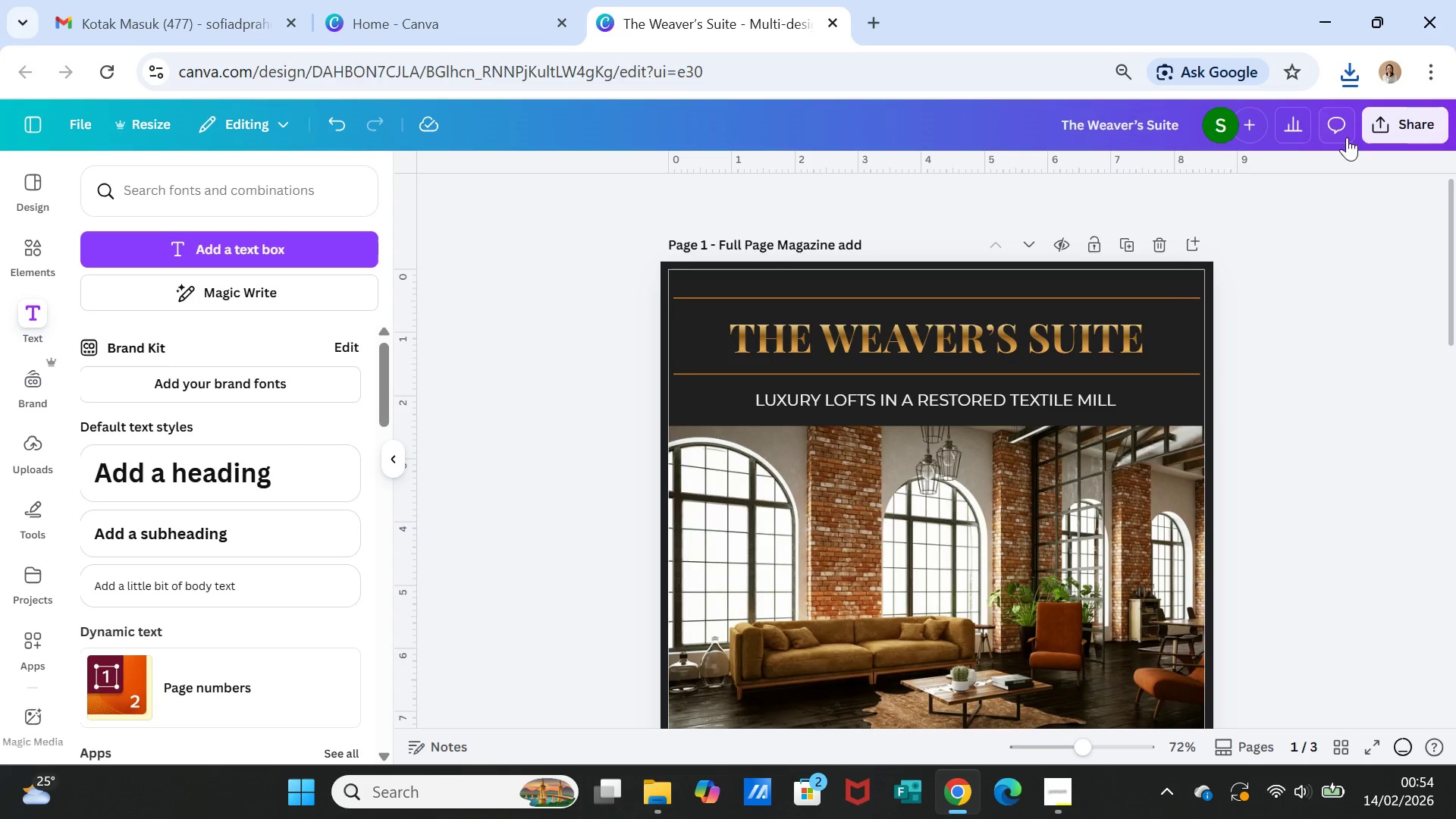 
left_click([1368, 129])
 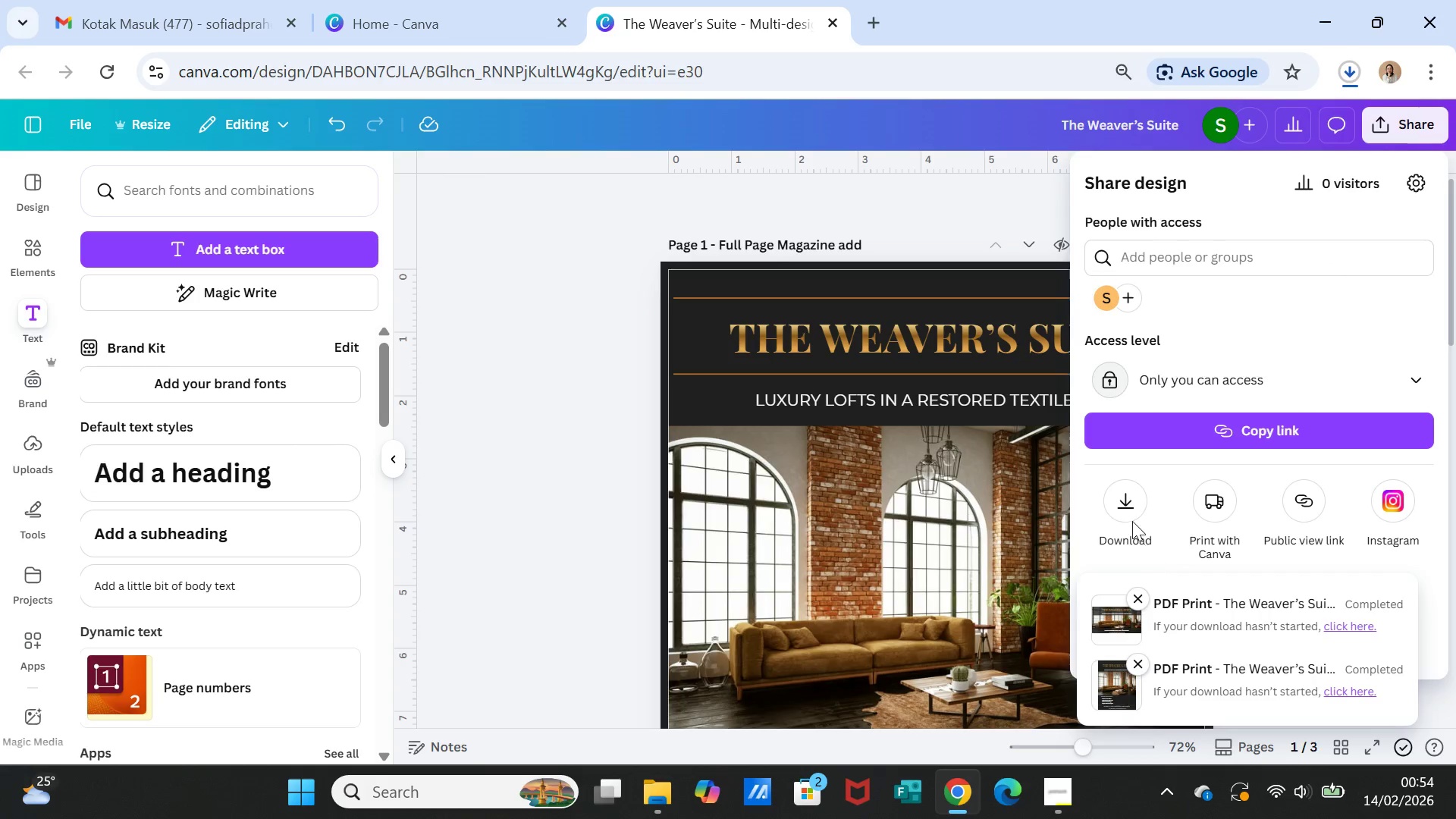 
left_click([1129, 504])
 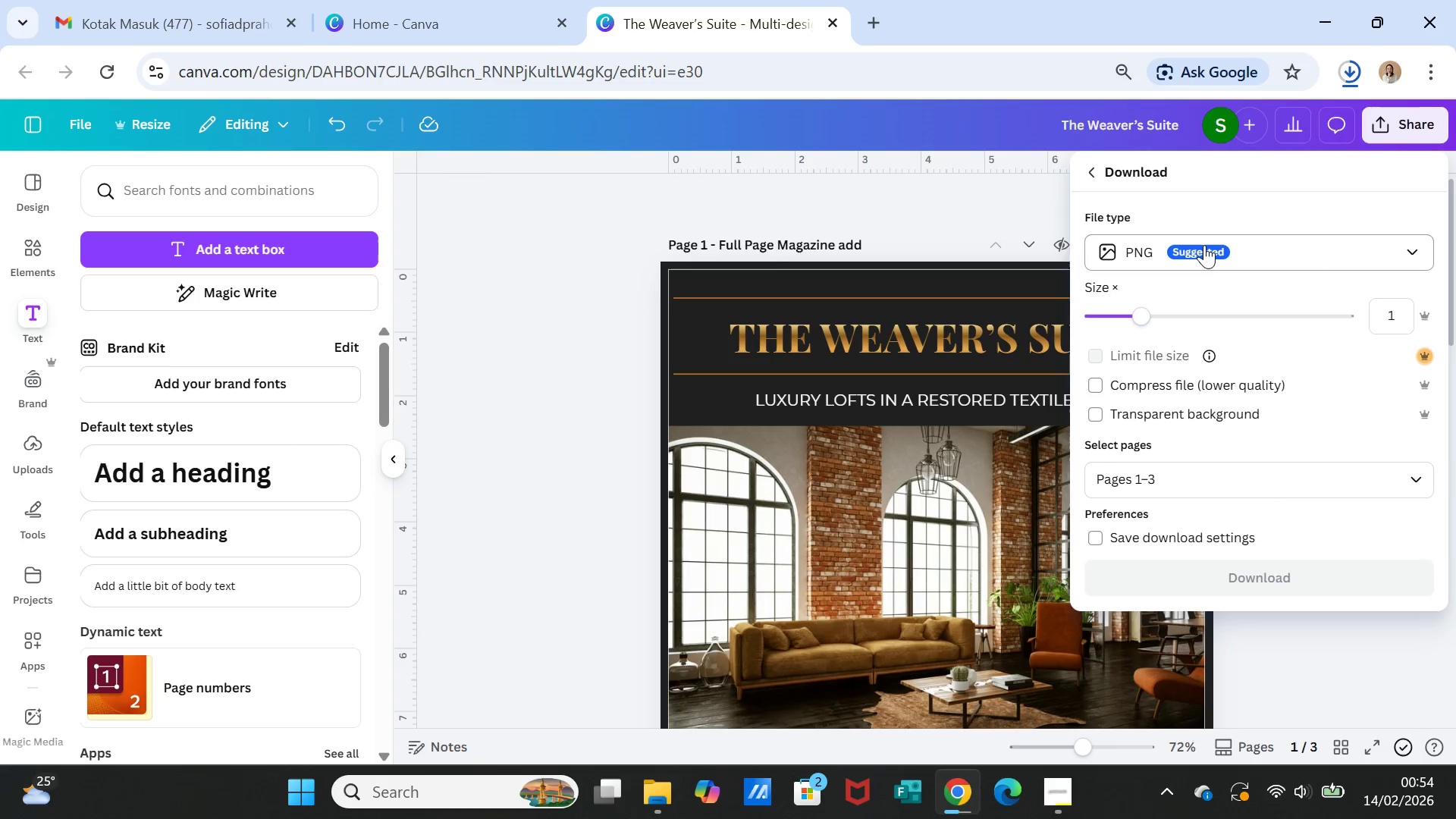 
left_click([1204, 245])
 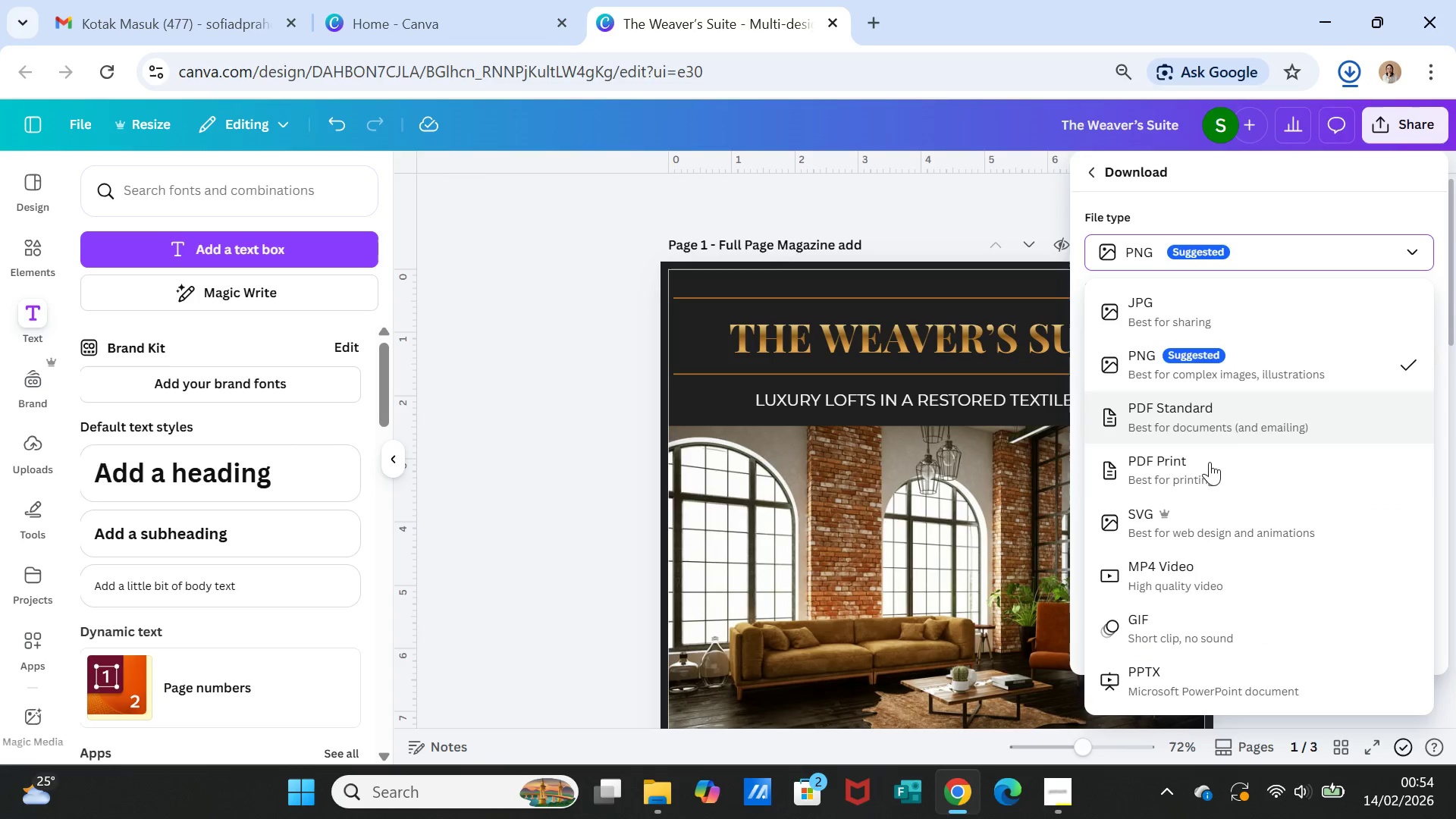 
left_click([1209, 469])
 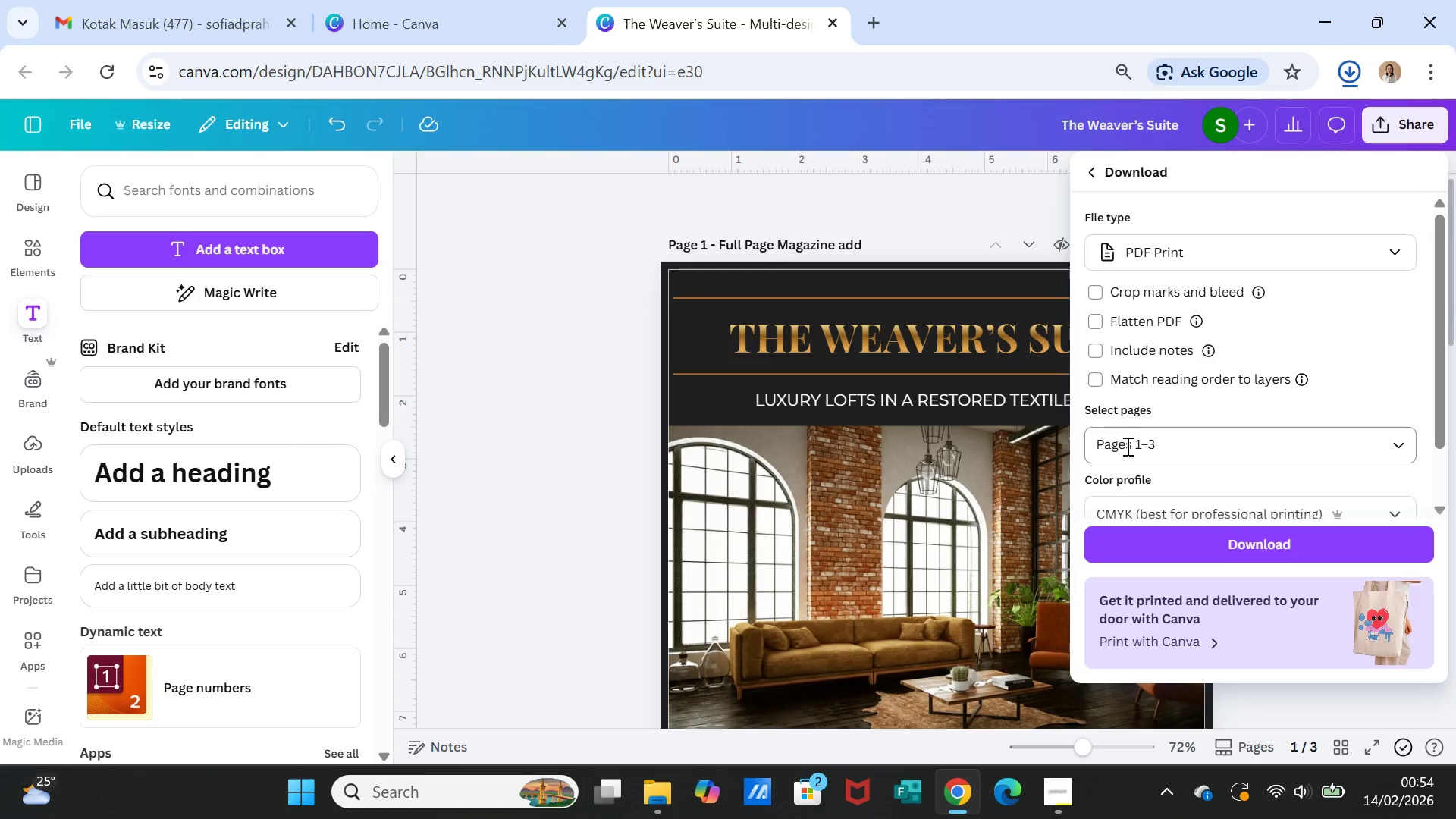 
left_click([1160, 450])
 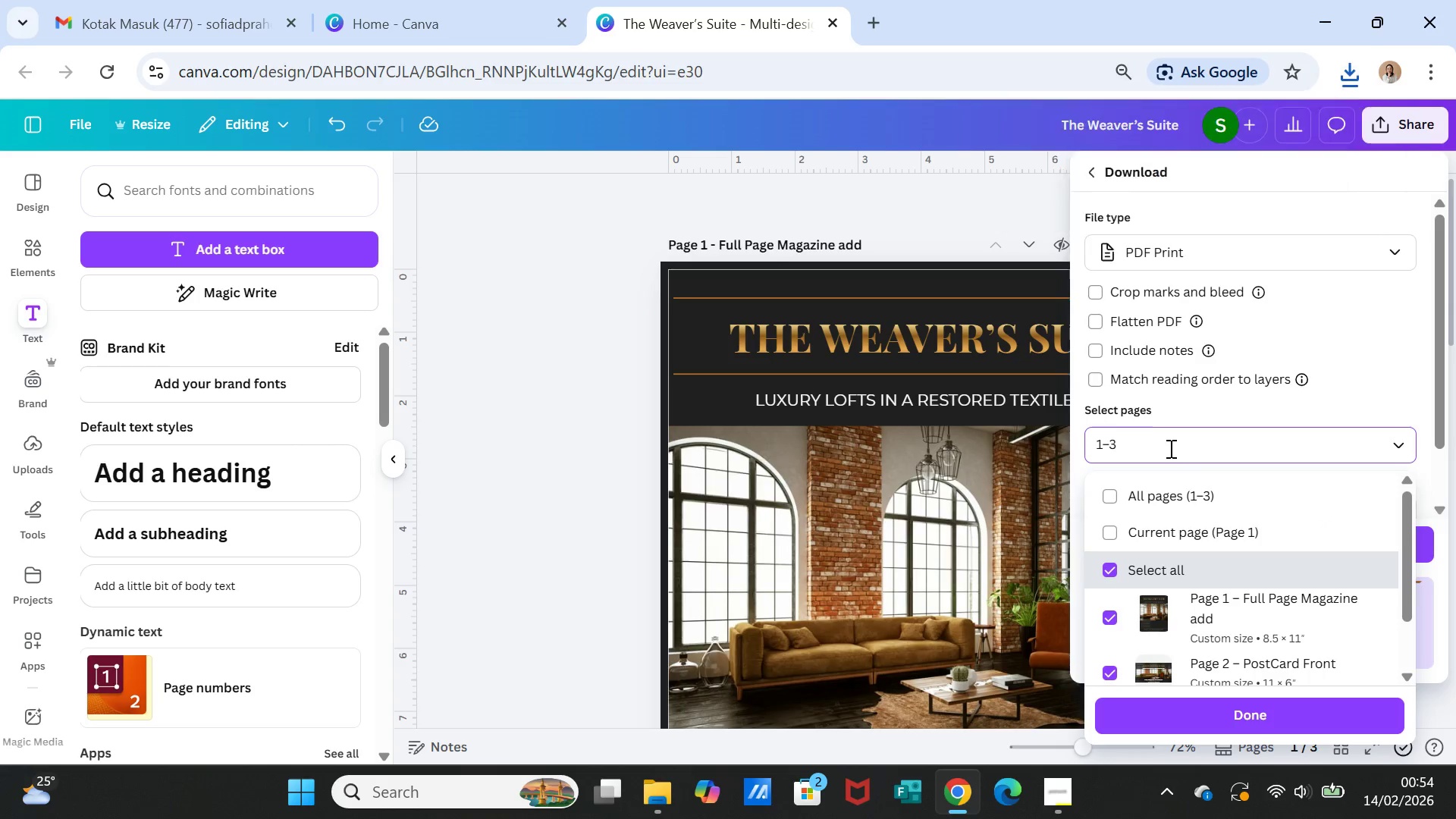 
double_click([1169, 448])
 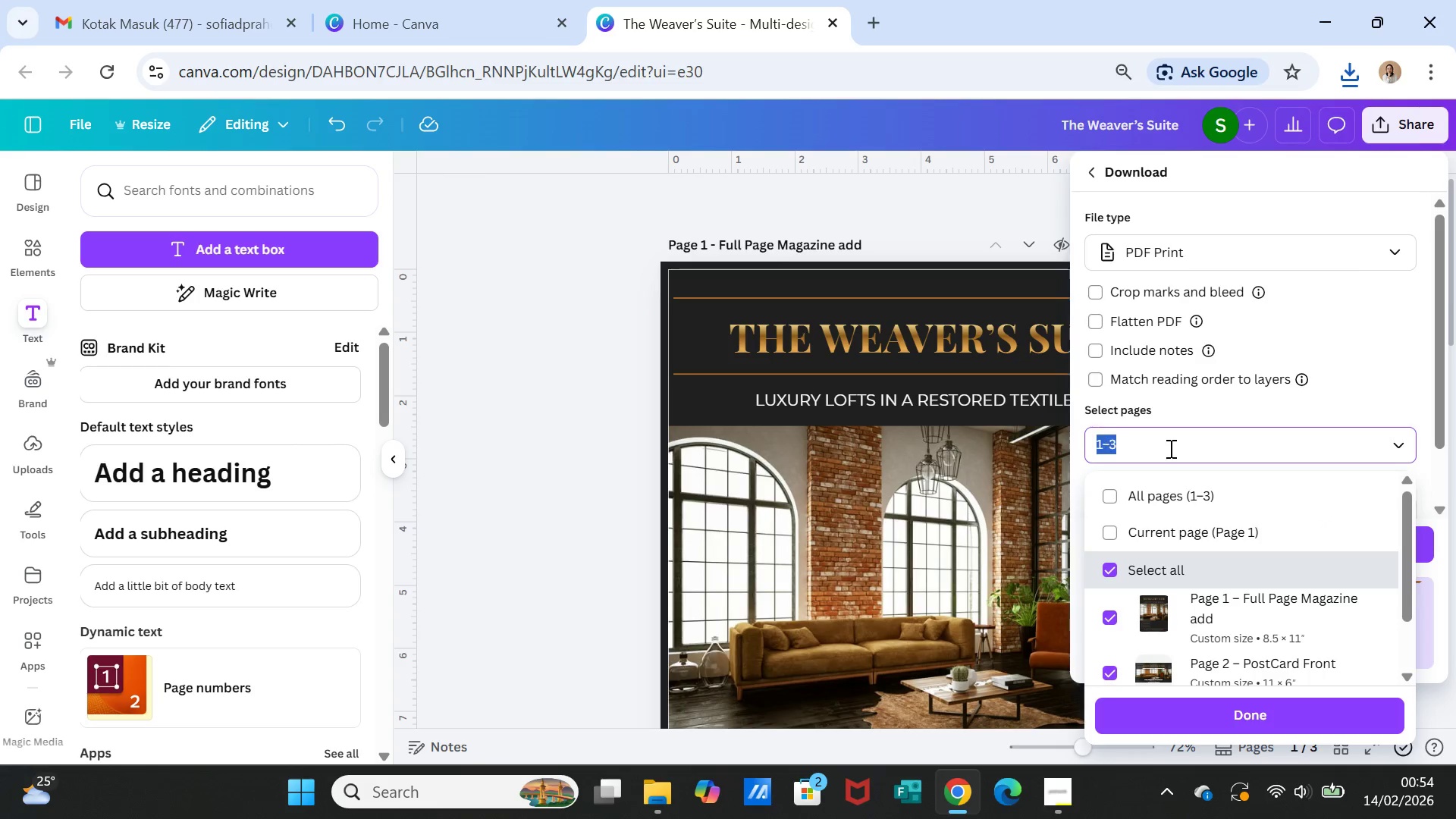 
triple_click([1169, 448])
 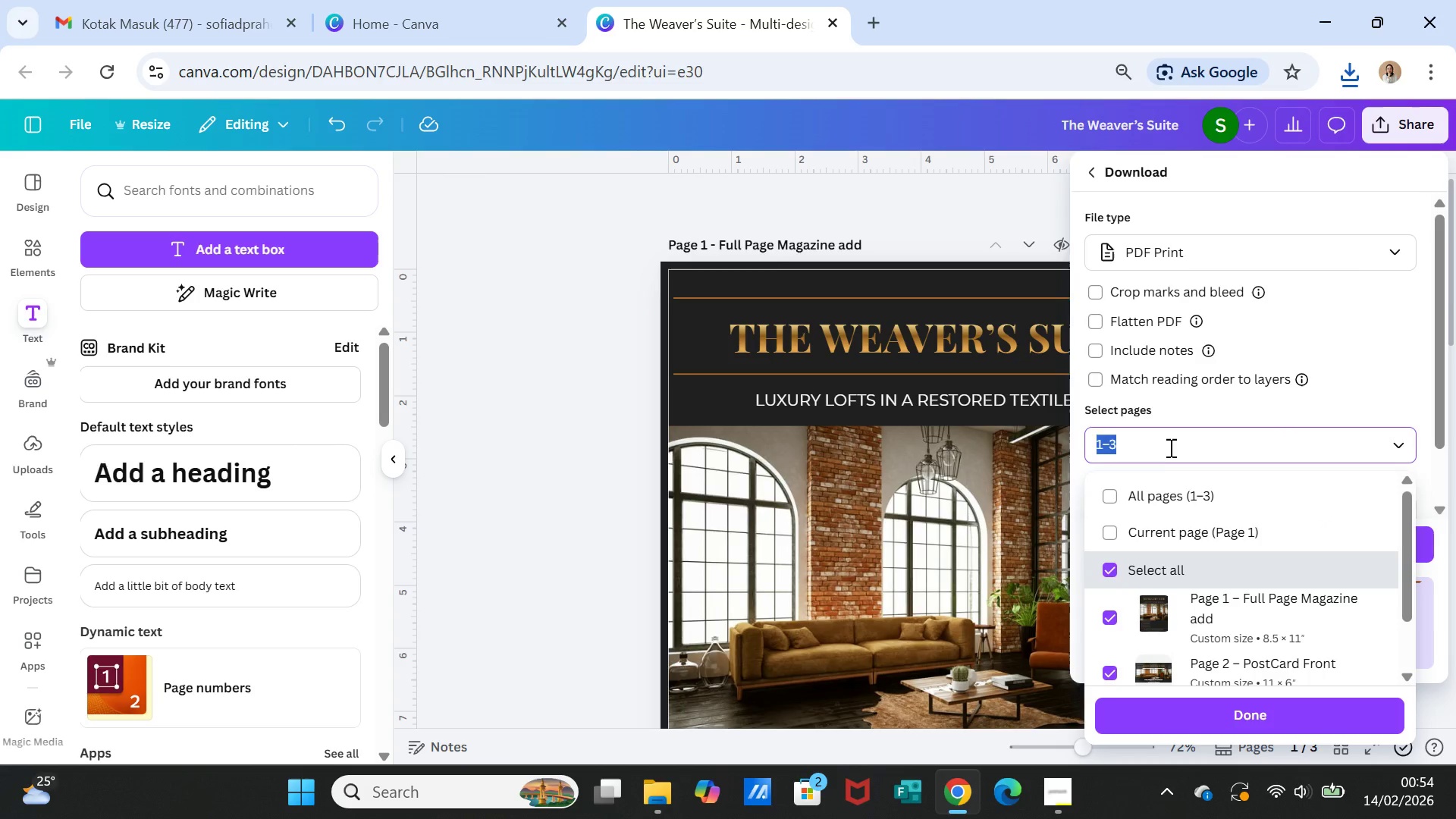 
key(1)
 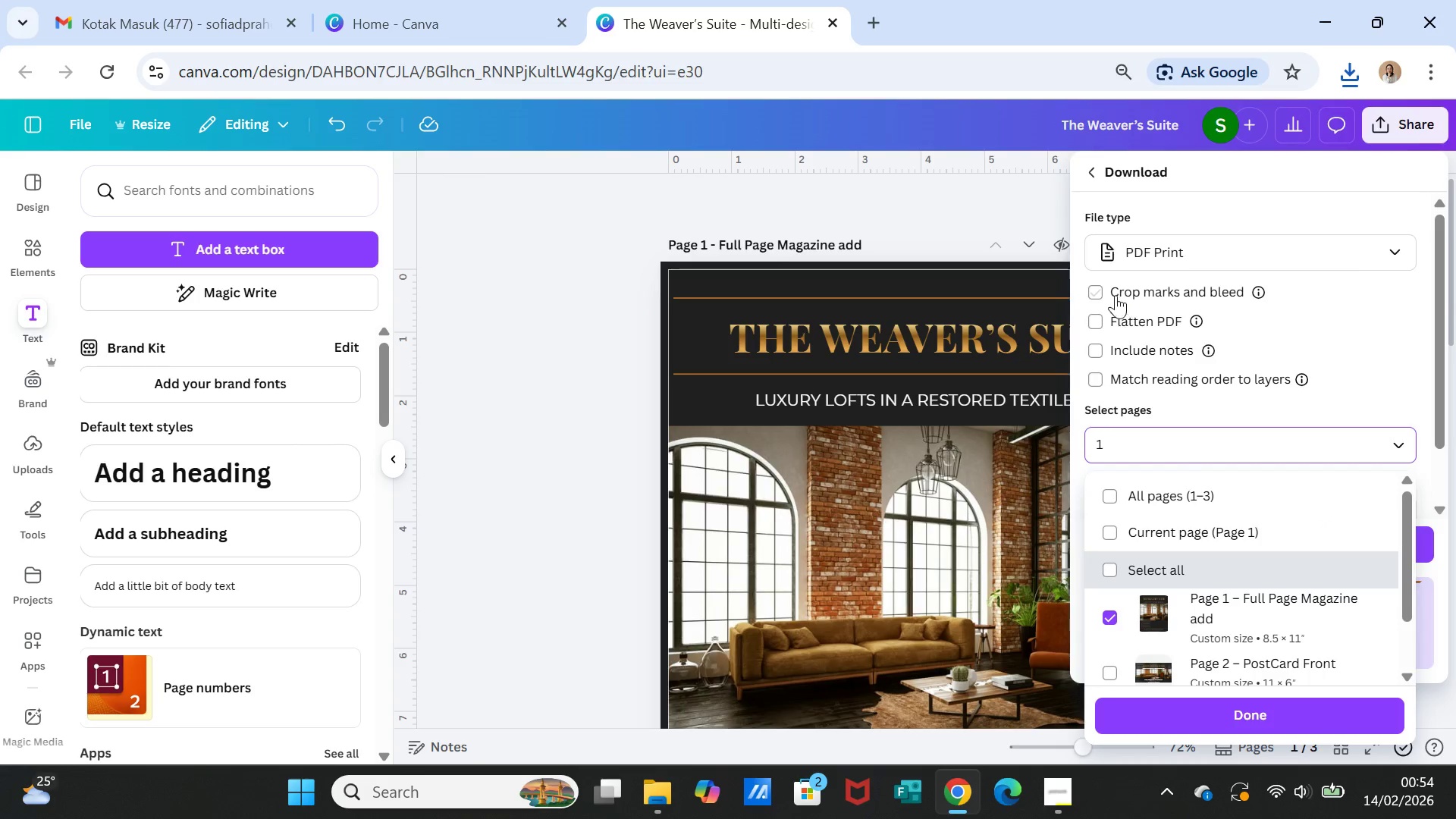 
left_click([1109, 292])
 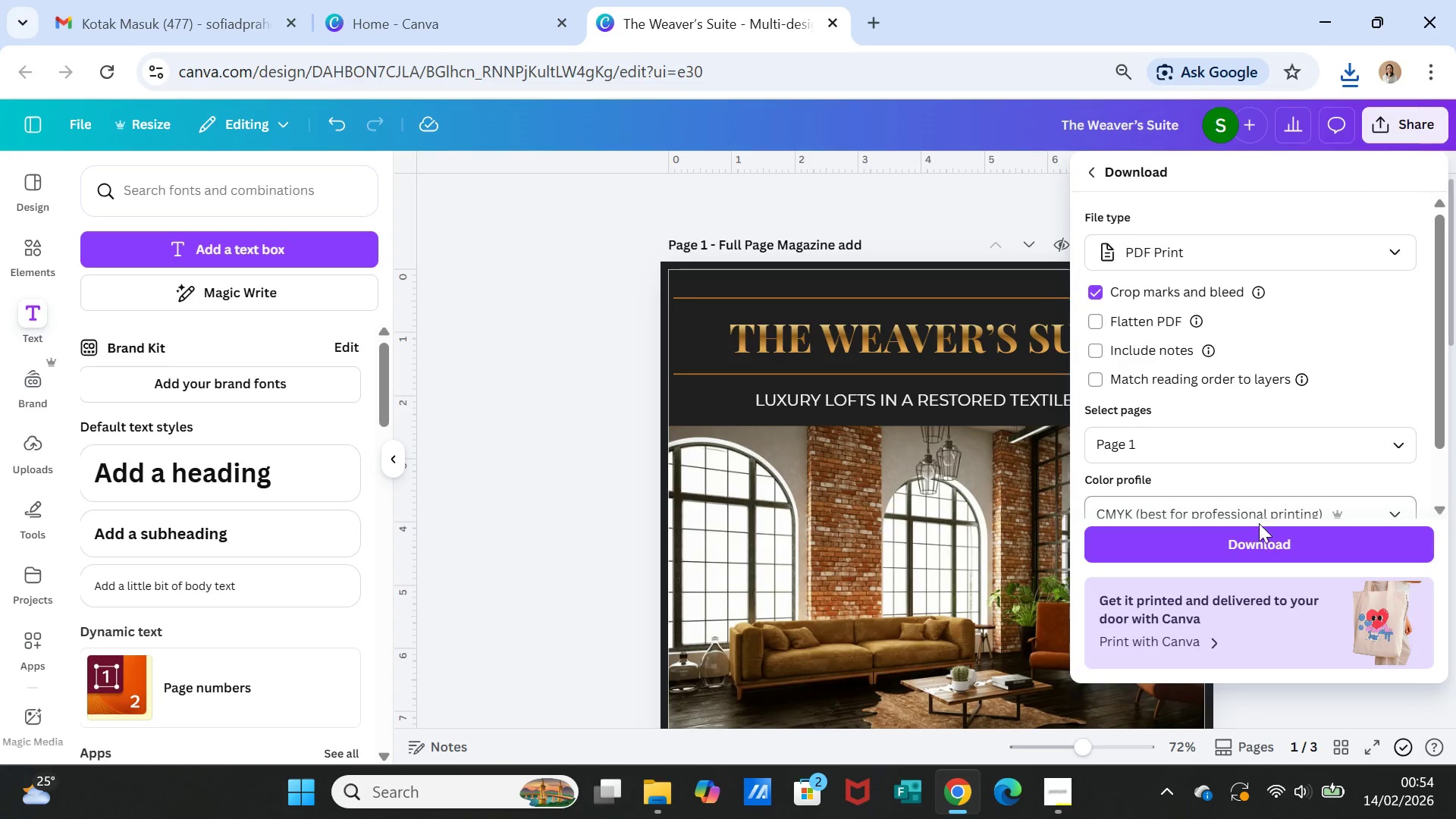 
left_click([1255, 549])
 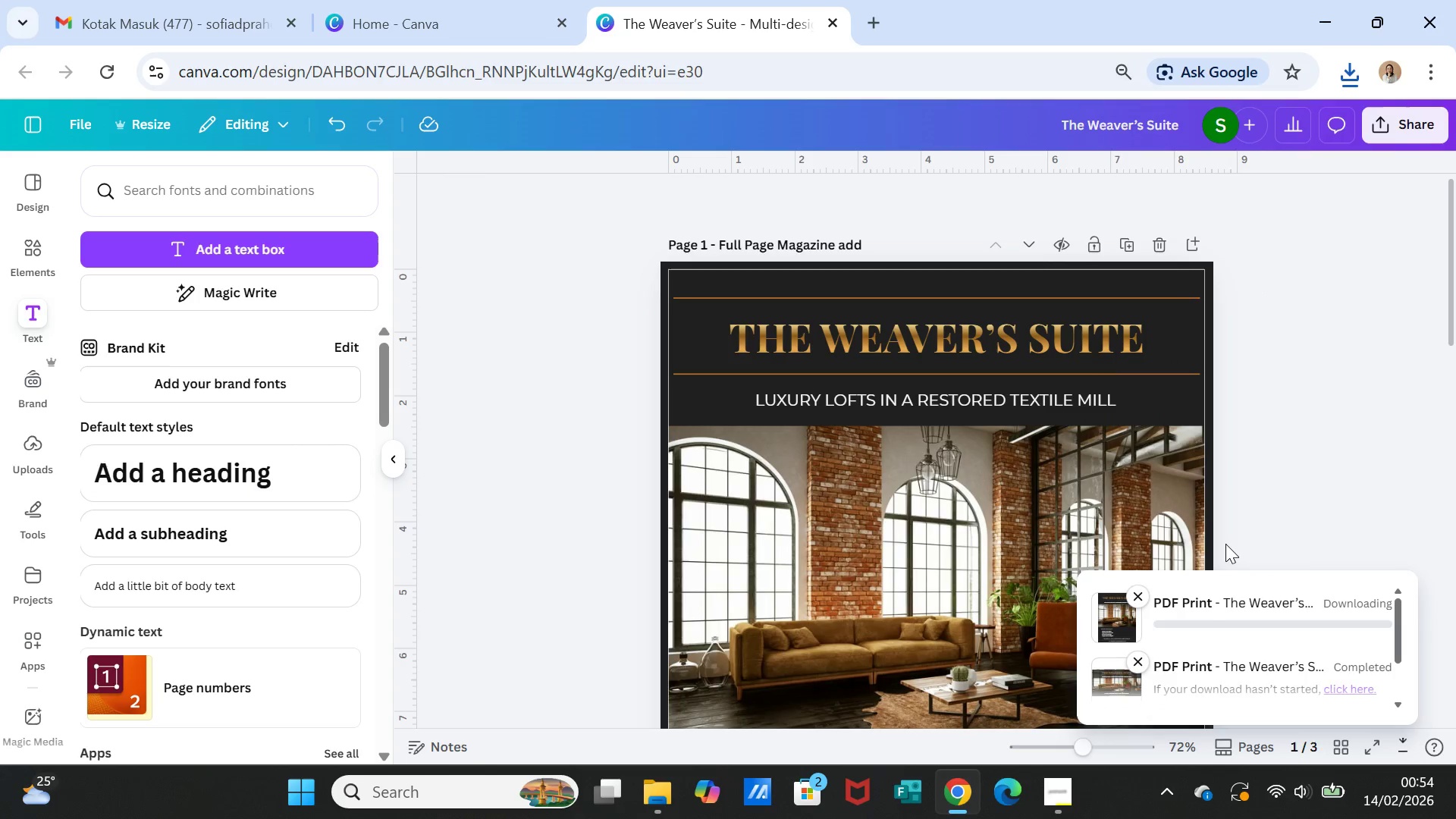 
mouse_move([1091, 449])
 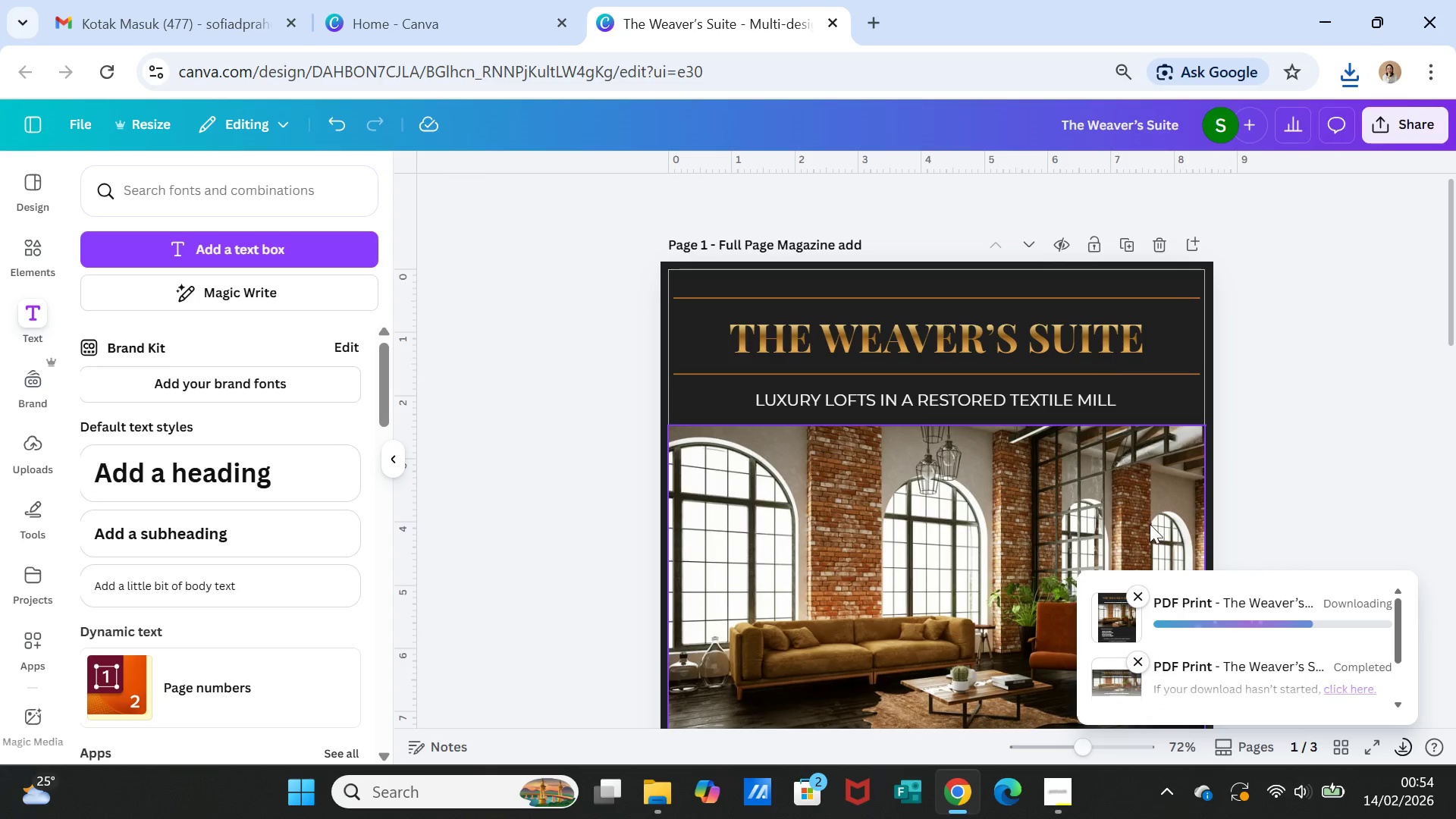 
left_click([1063, 783])